 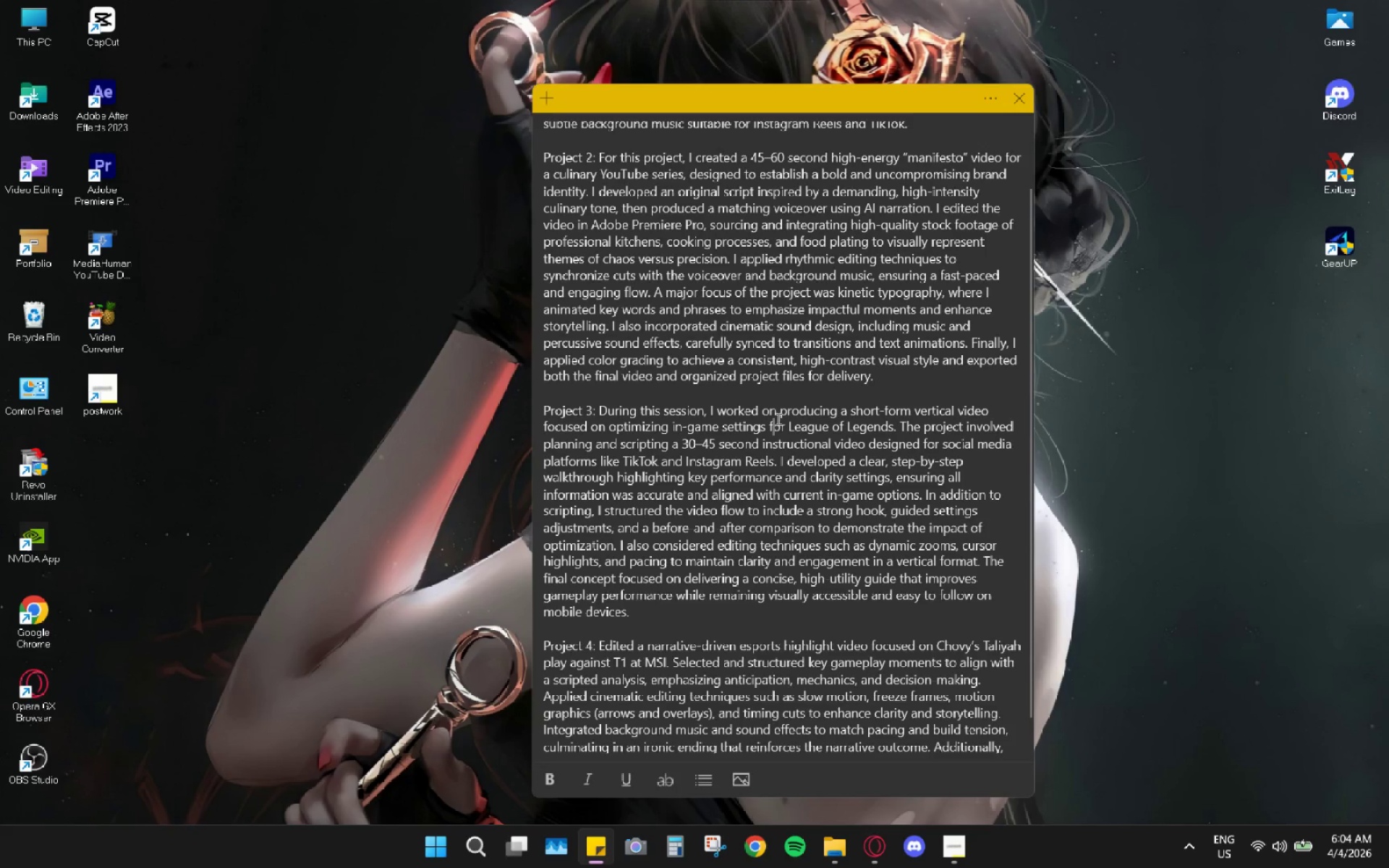 
key(Control+A)
 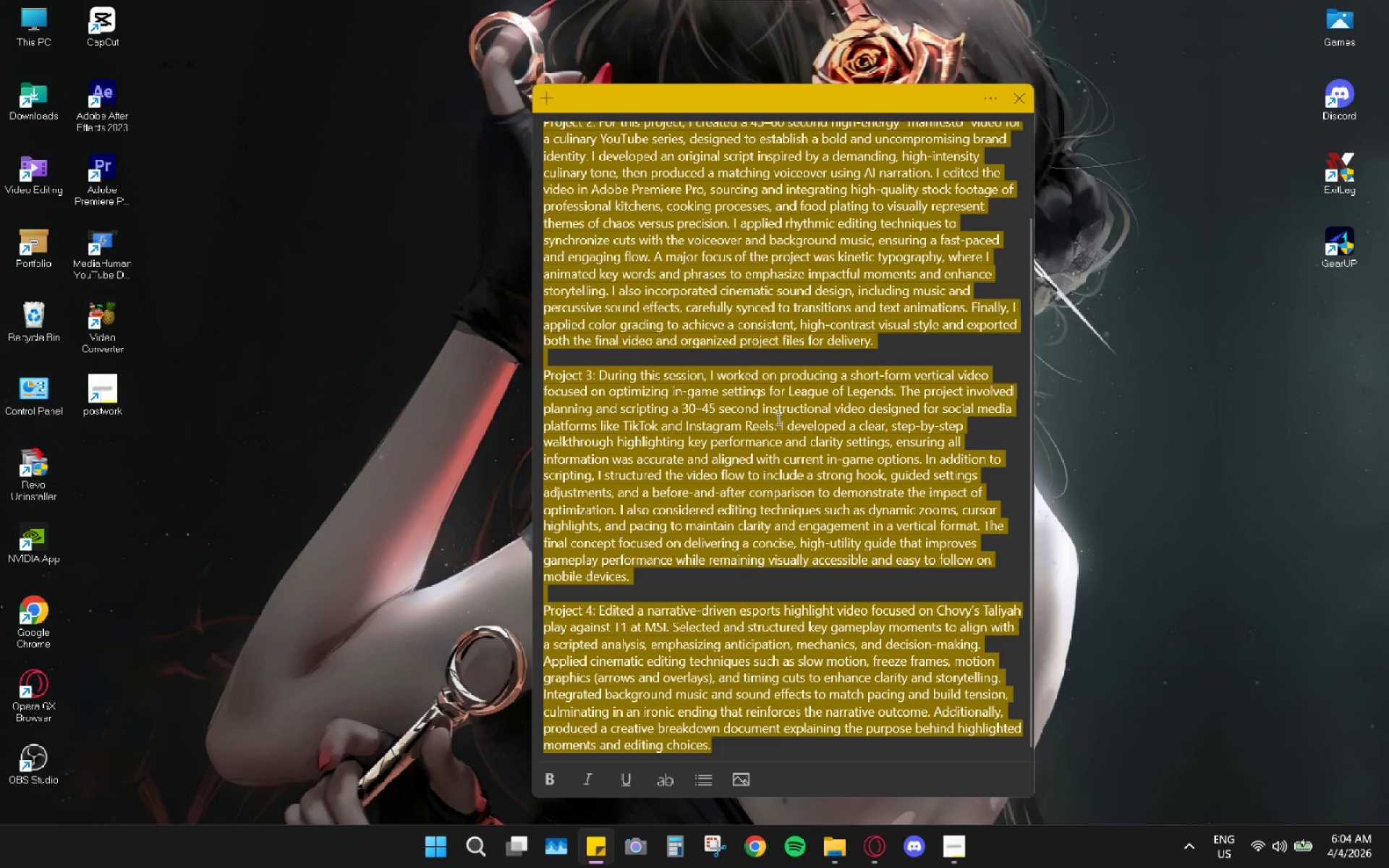 
key(Control+C)
 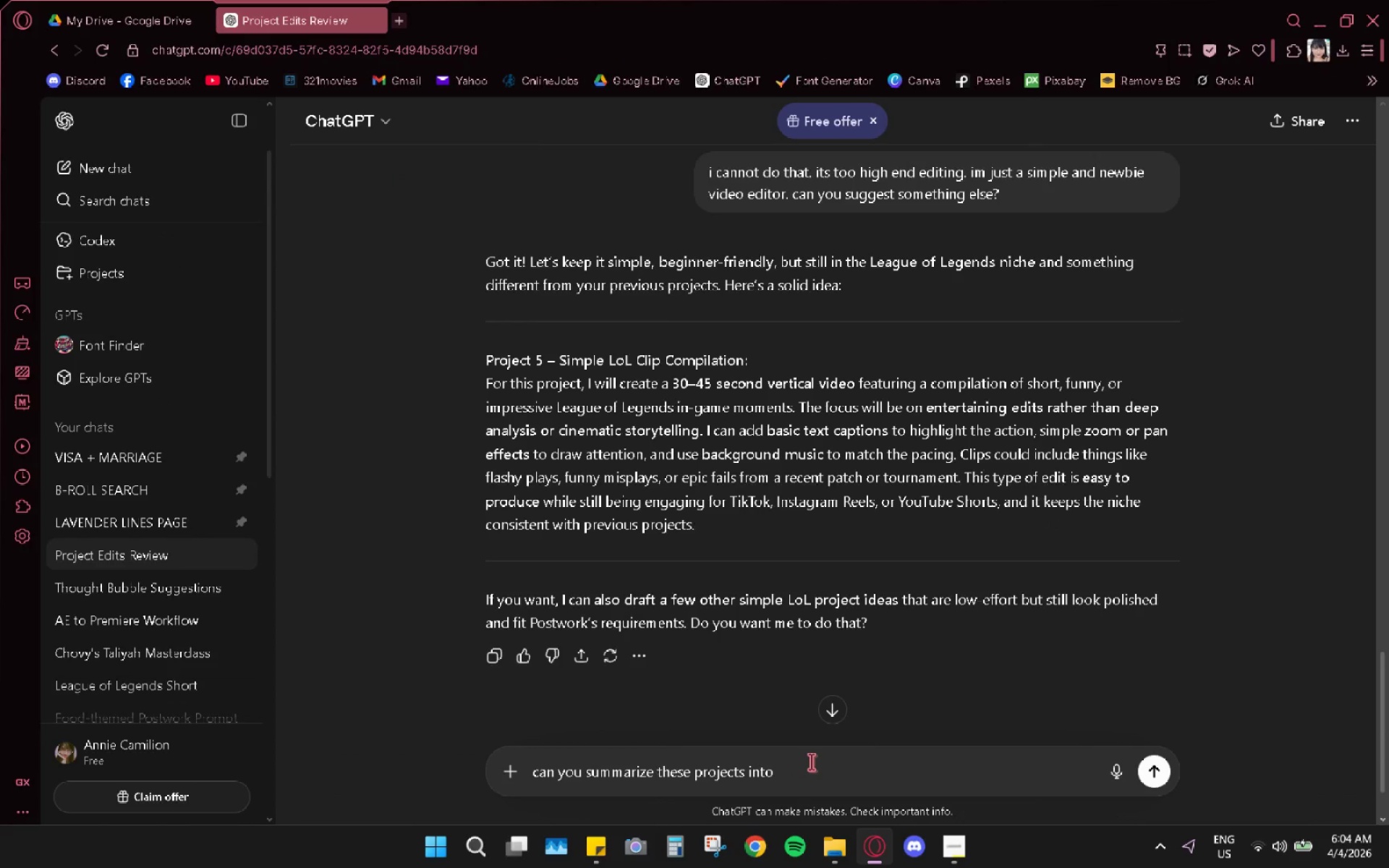 
wait(6.72)
 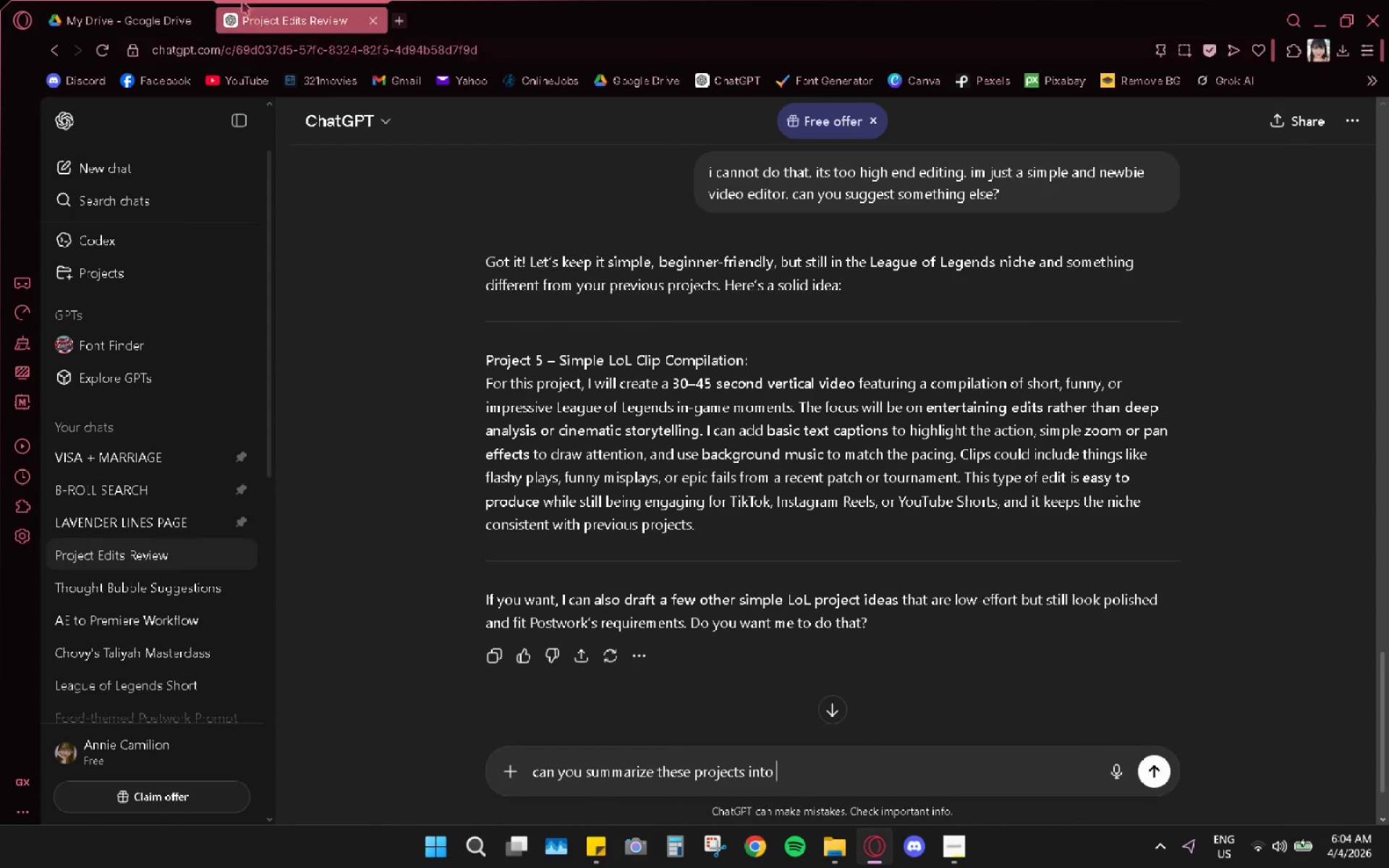 
type(200 words or less)
key(Backspace)
key(Backspace)
key(Backspace)
key(Backspace)
key(Backspace)
key(Backspace)
key(Backspace)
key(Backspace)
key(Backspace)
key(Backspace)
type(-300 words each:)
 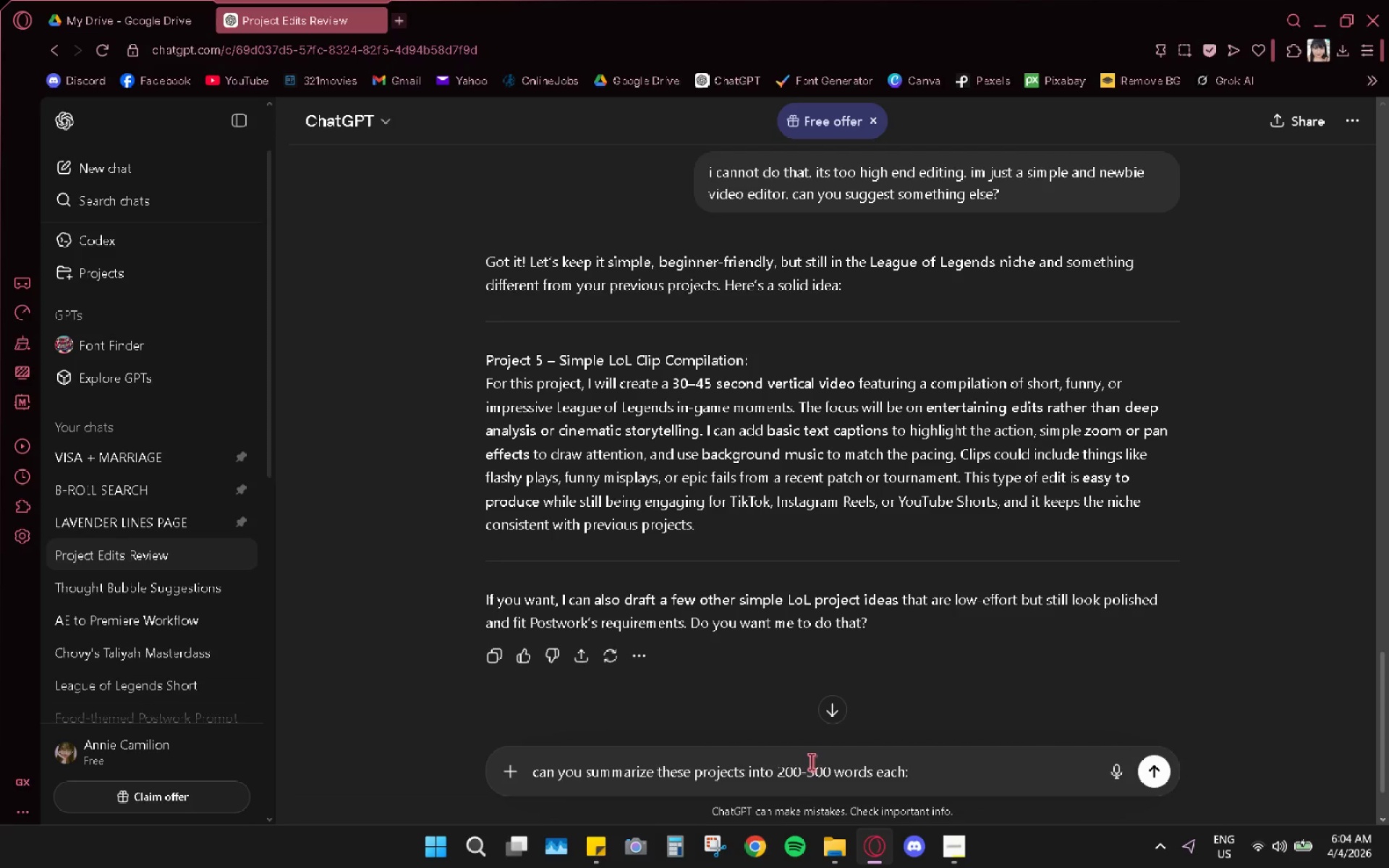 
key(Shift+Enter)
 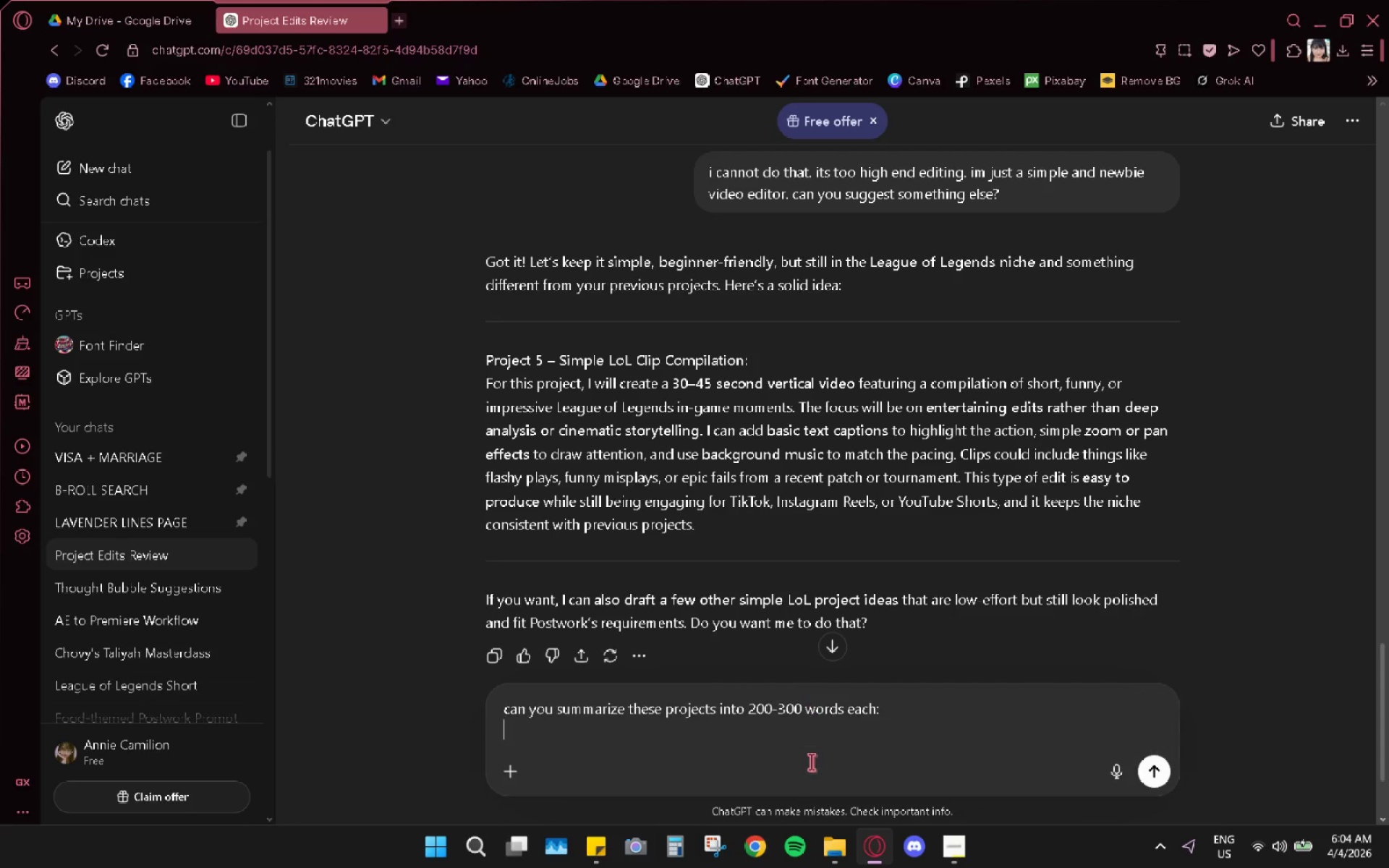 
key(Shift+Enter)
 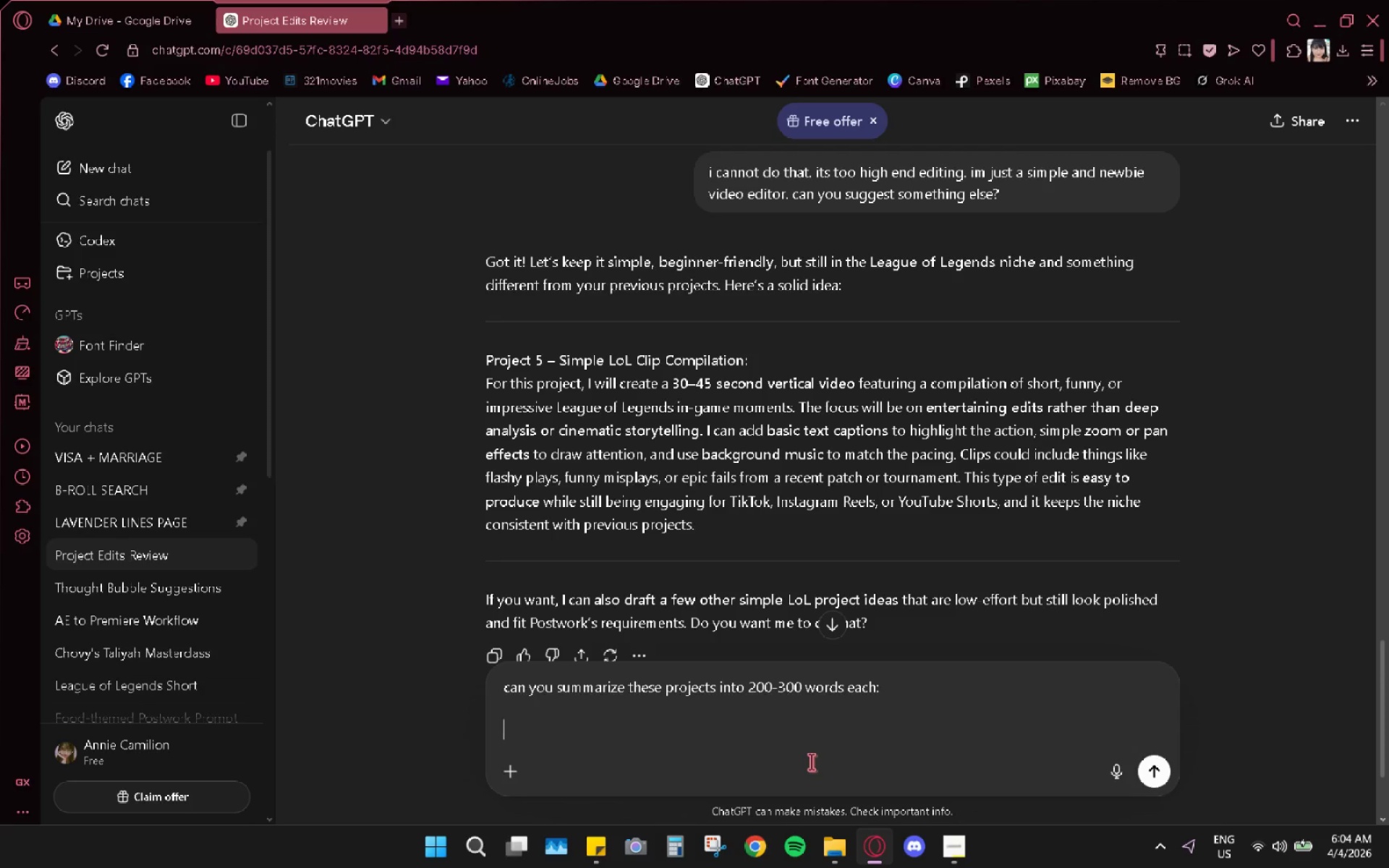 
key(Control+V)
 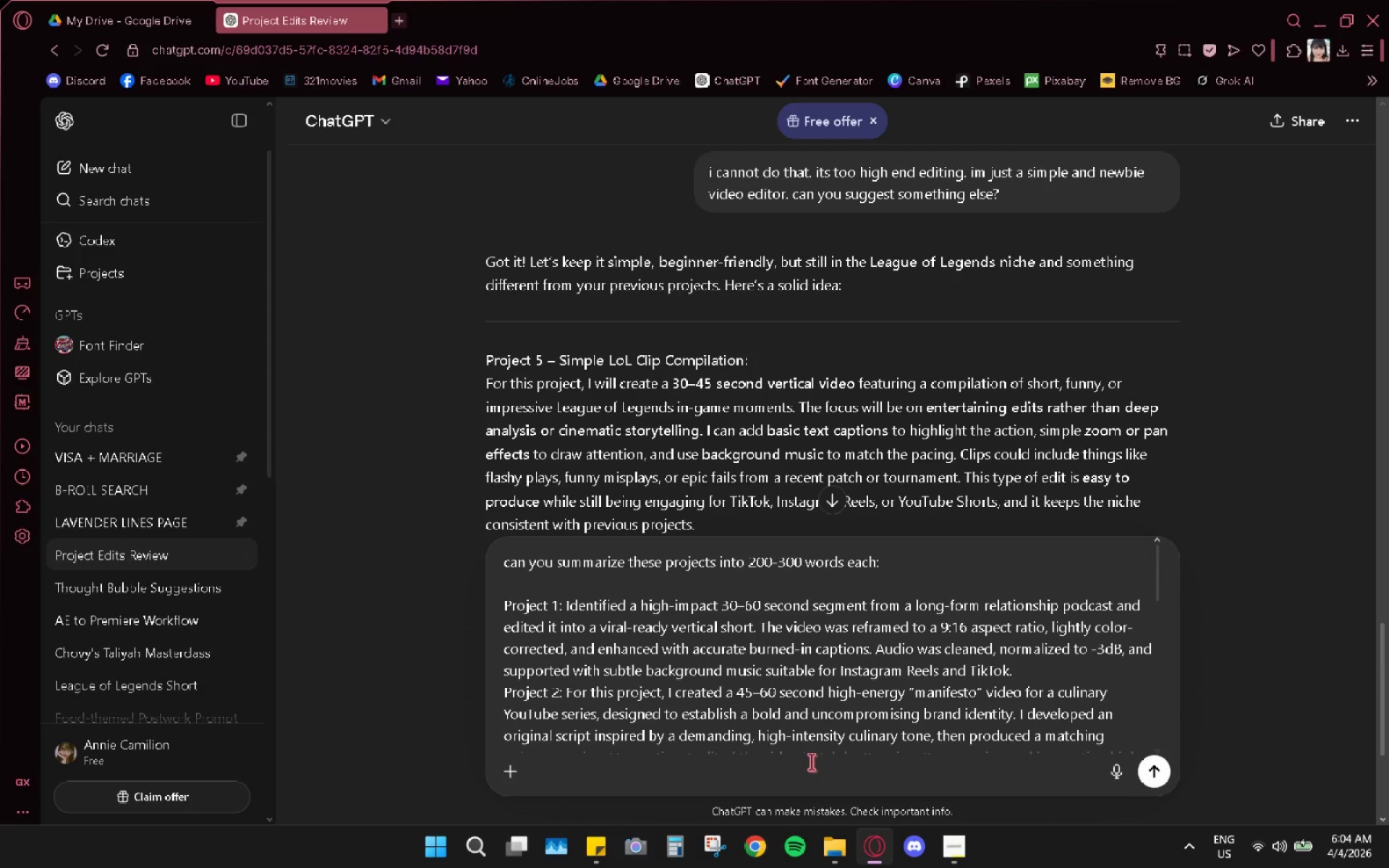 
key(Enter)
 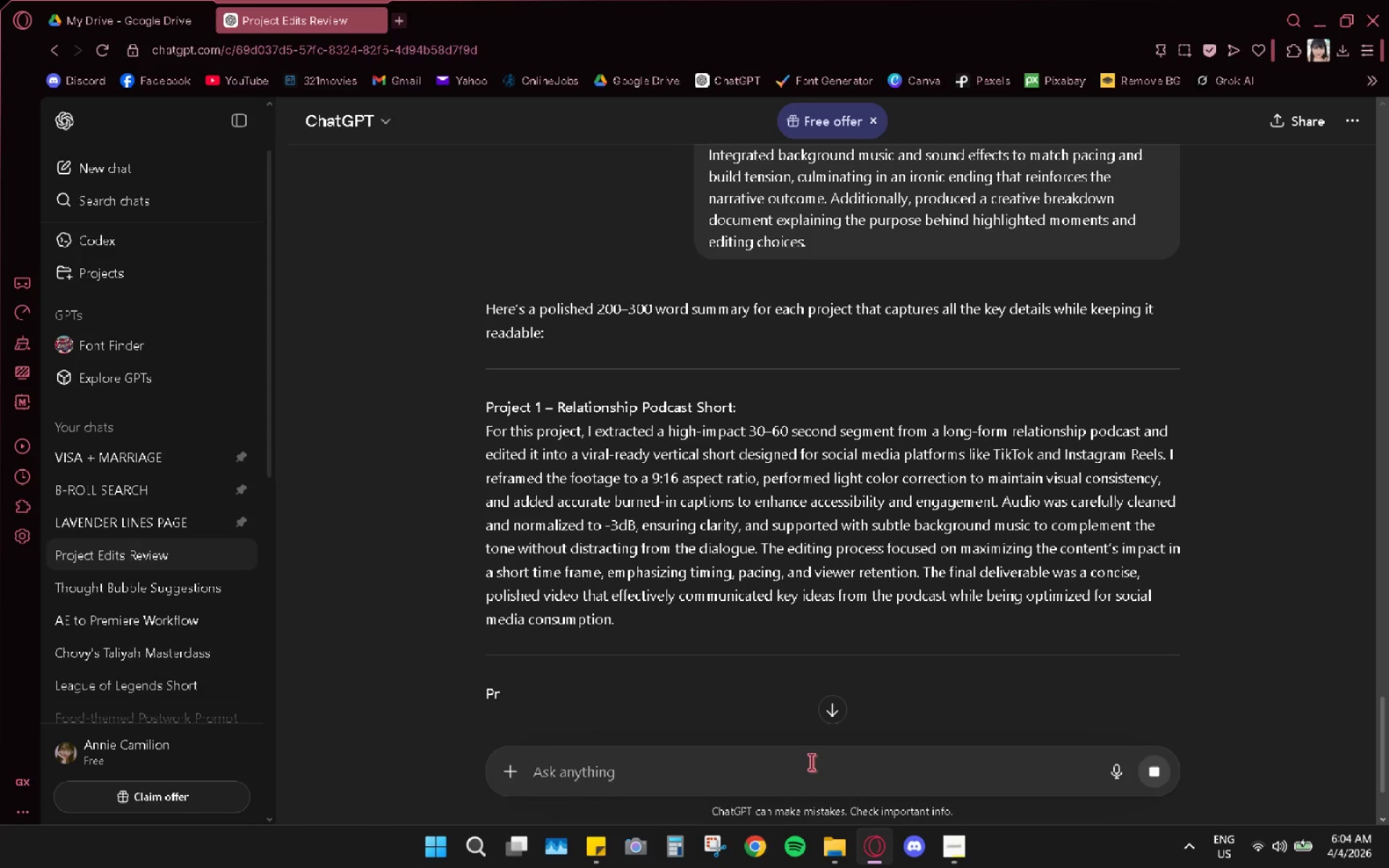 
scroll: coordinate [942, 542], scroll_direction: down, amount: 5.0
 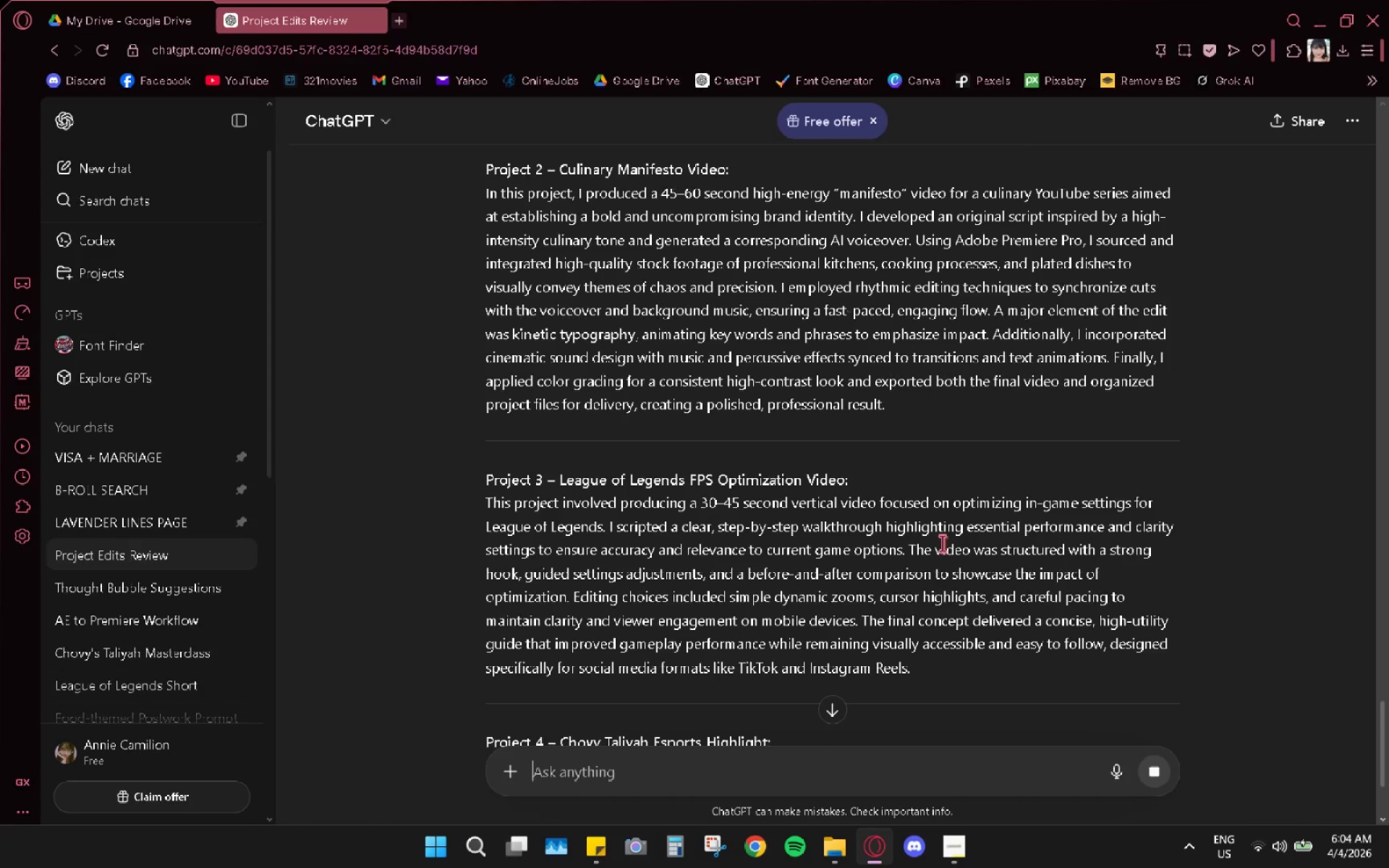 
type(make it shorter about 200)
key(Backspace)
key(Backspace)
key(Backspace)
type(100 words)
 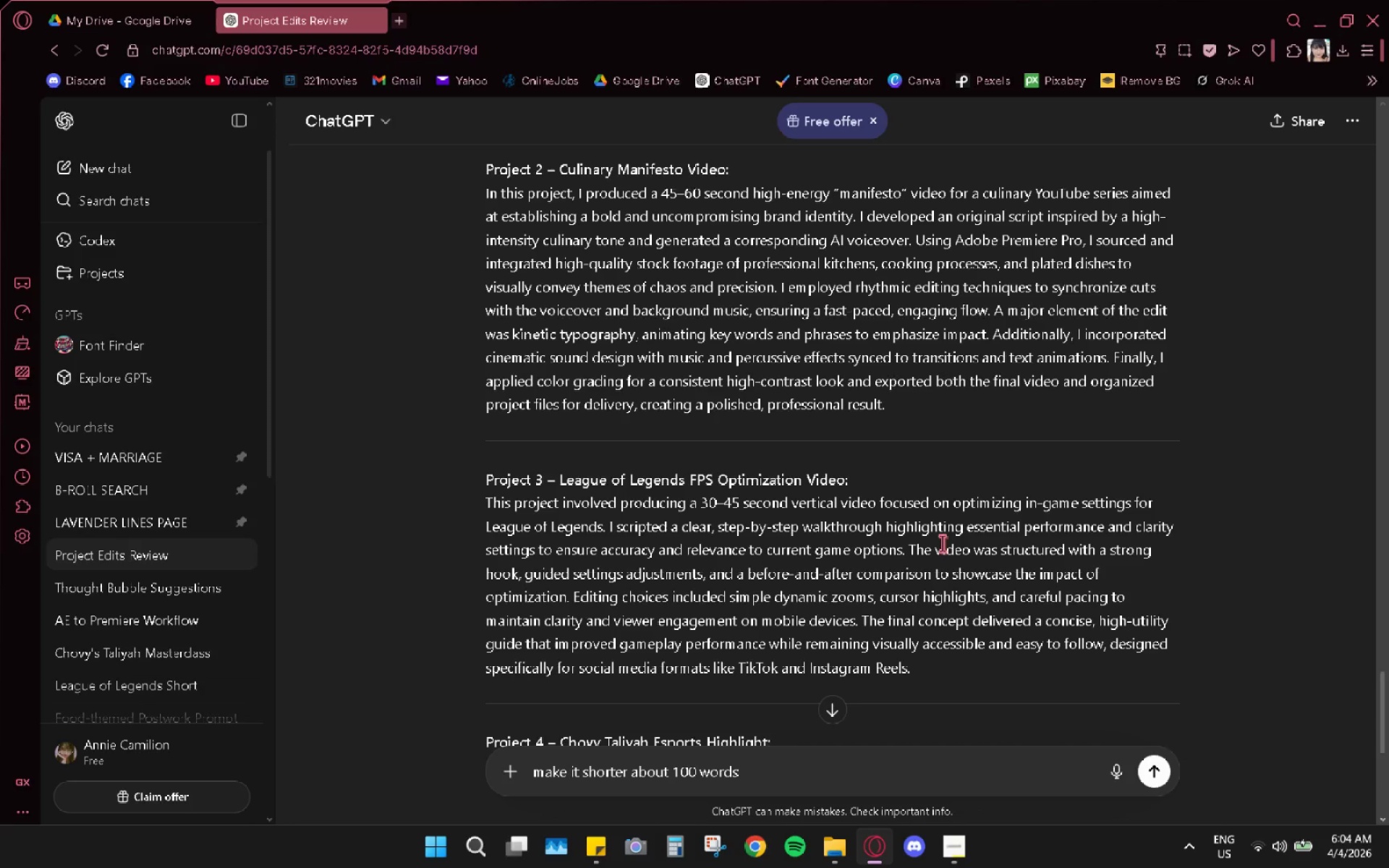 
key(Enter)
 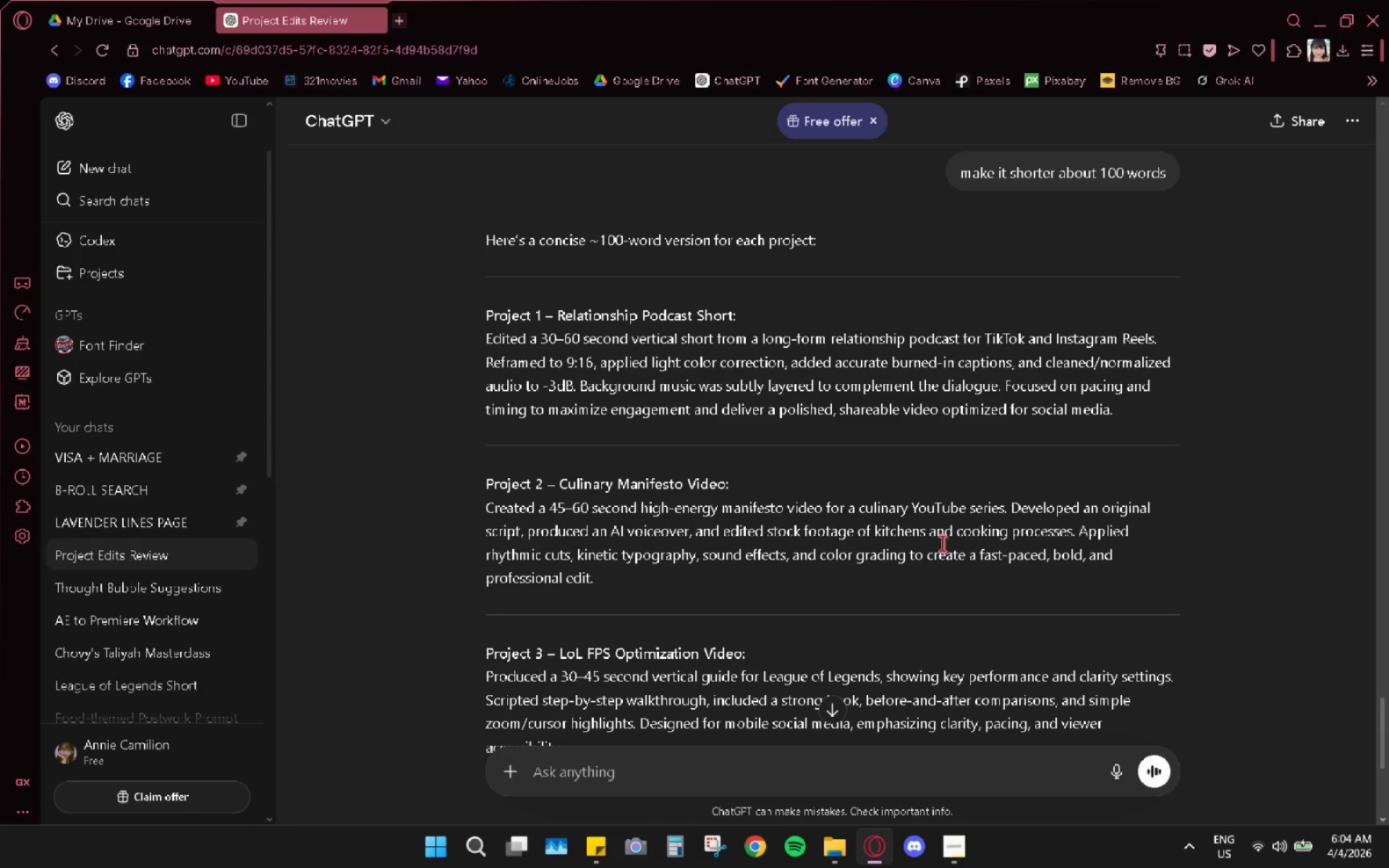 
wait(9.2)
 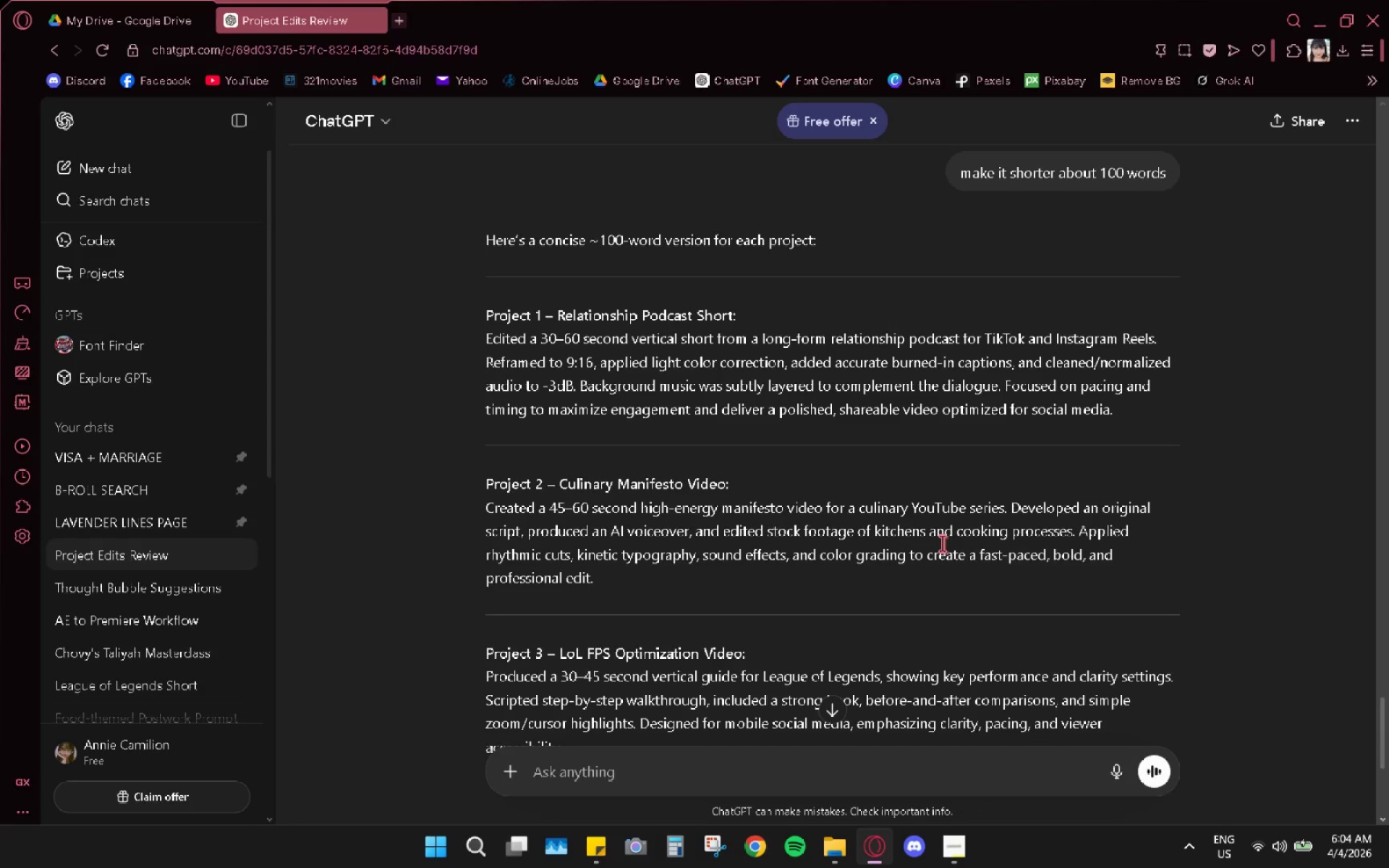 
double_click([711, 542])
 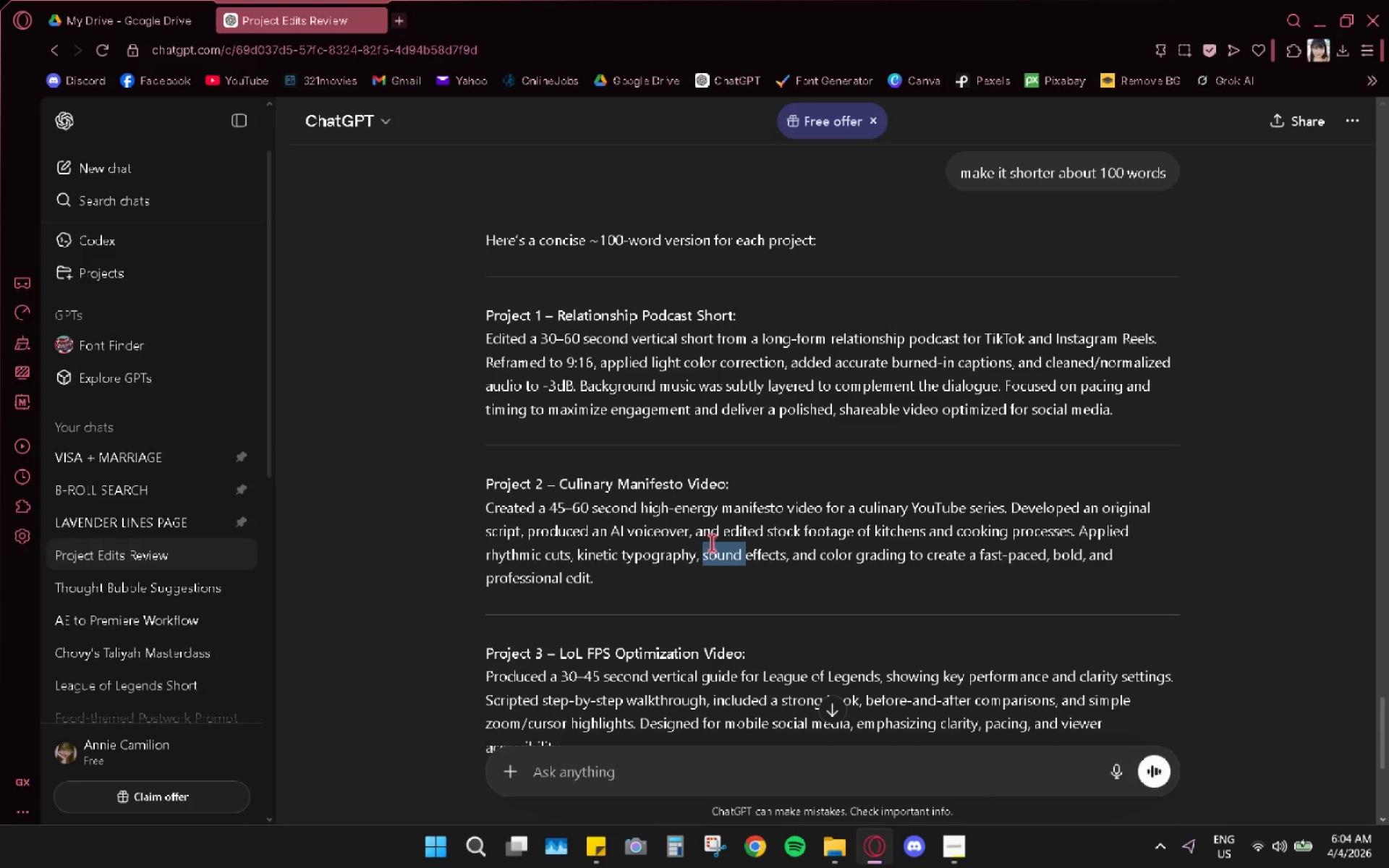 
triple_click([711, 542])
 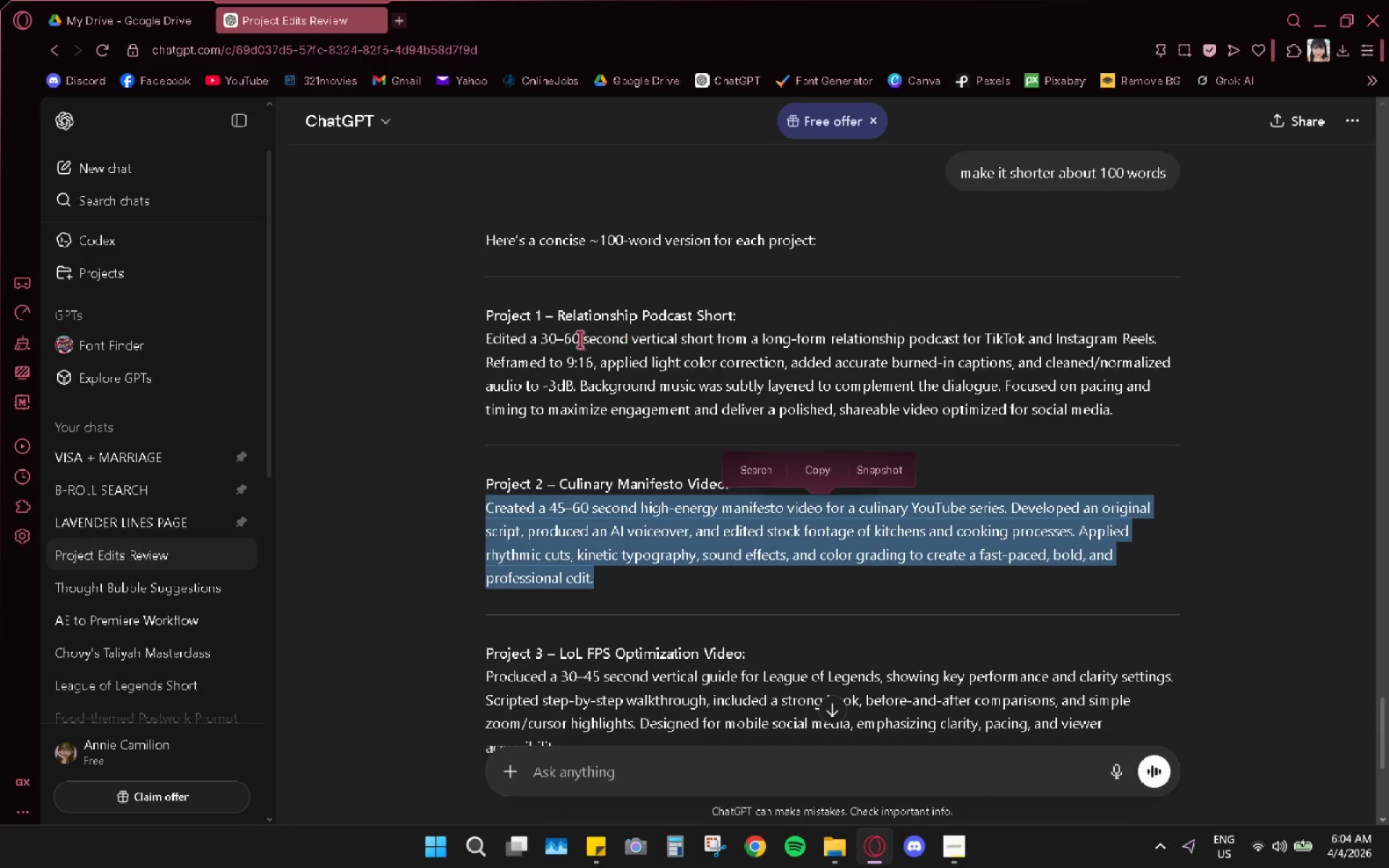 
left_click([563, 346])
 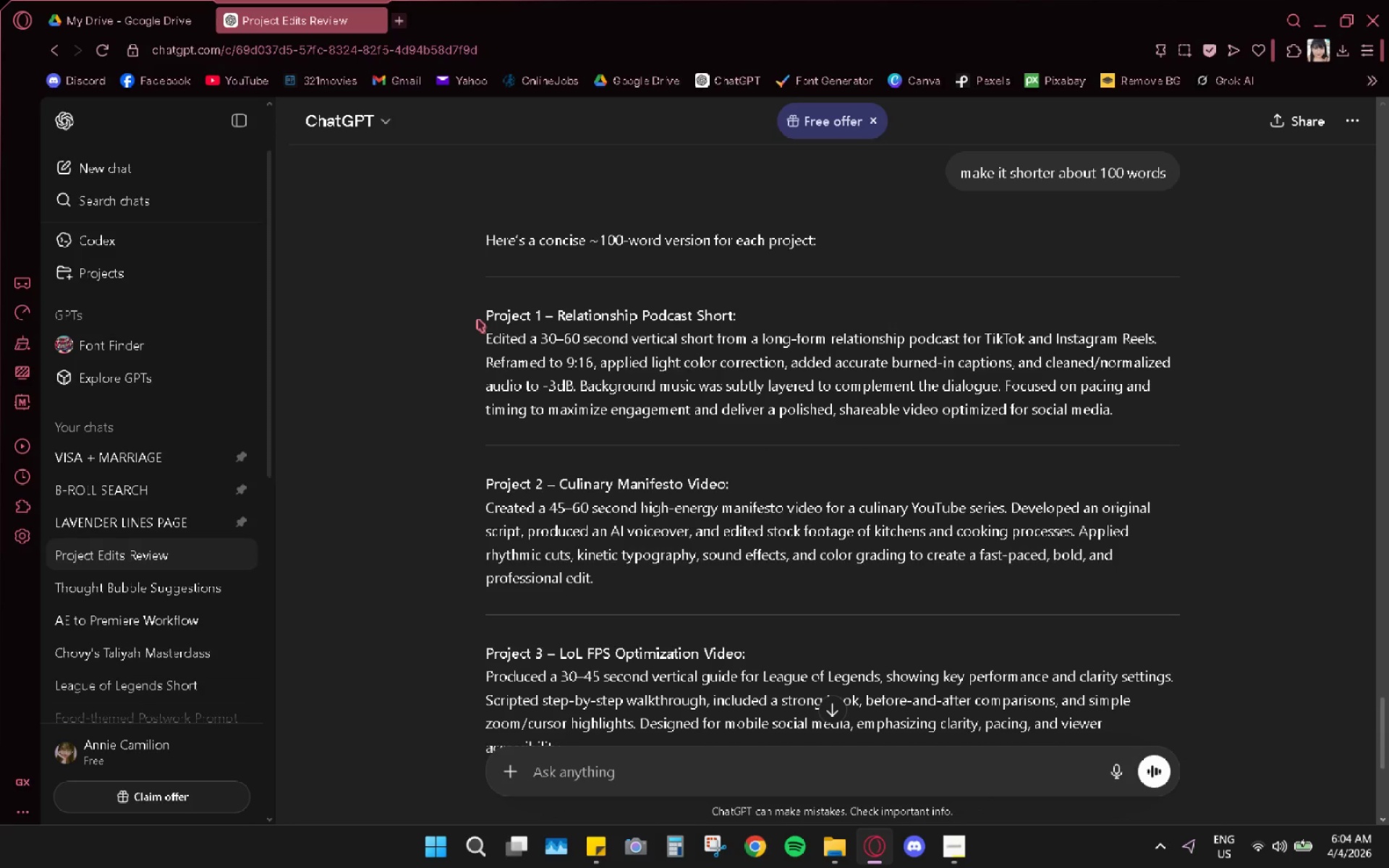 
left_click_drag(start_coordinate=[477, 319], to_coordinate=[1132, 540])
 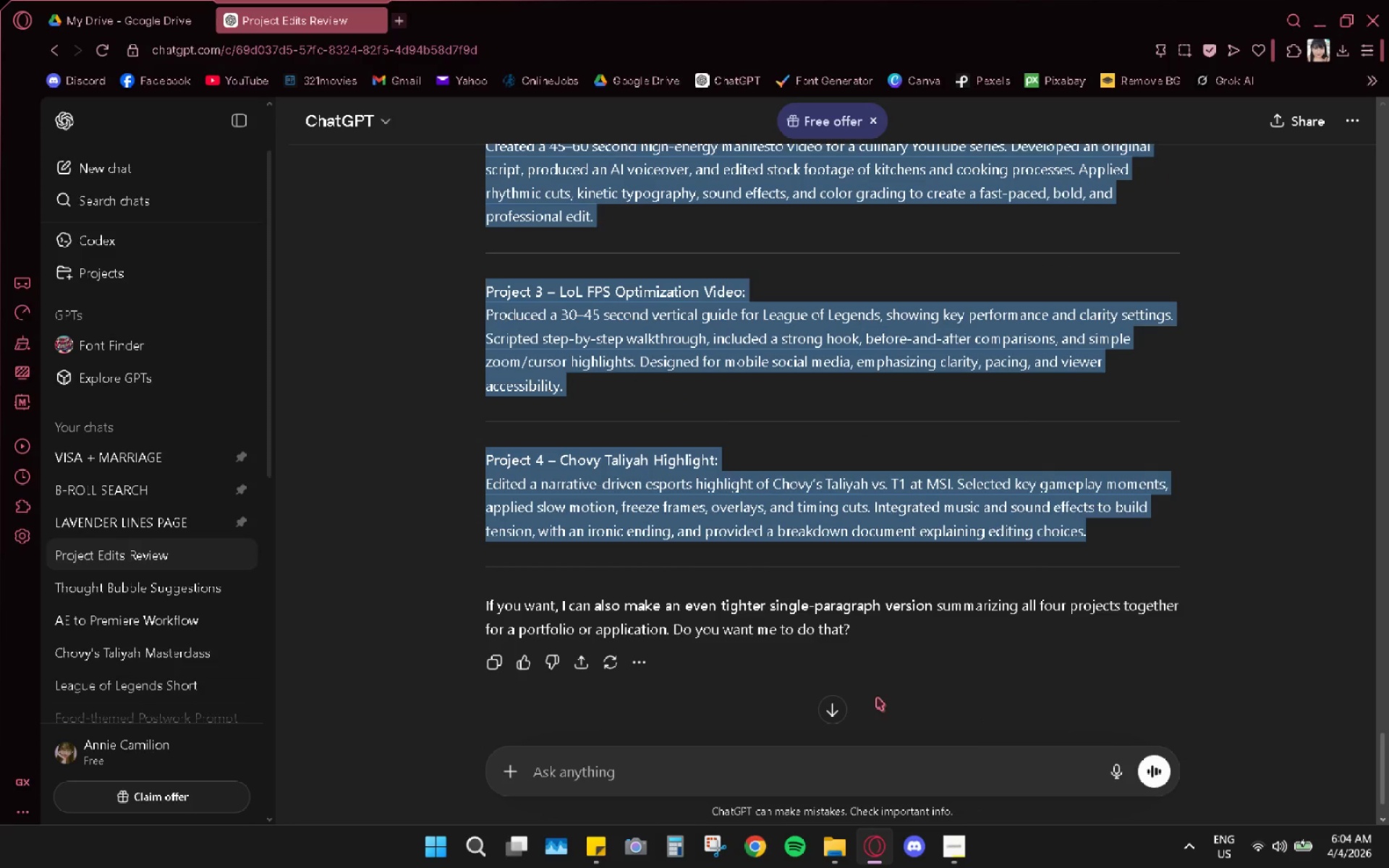 
scroll: coordinate [759, 648], scroll_direction: down, amount: 4.0
 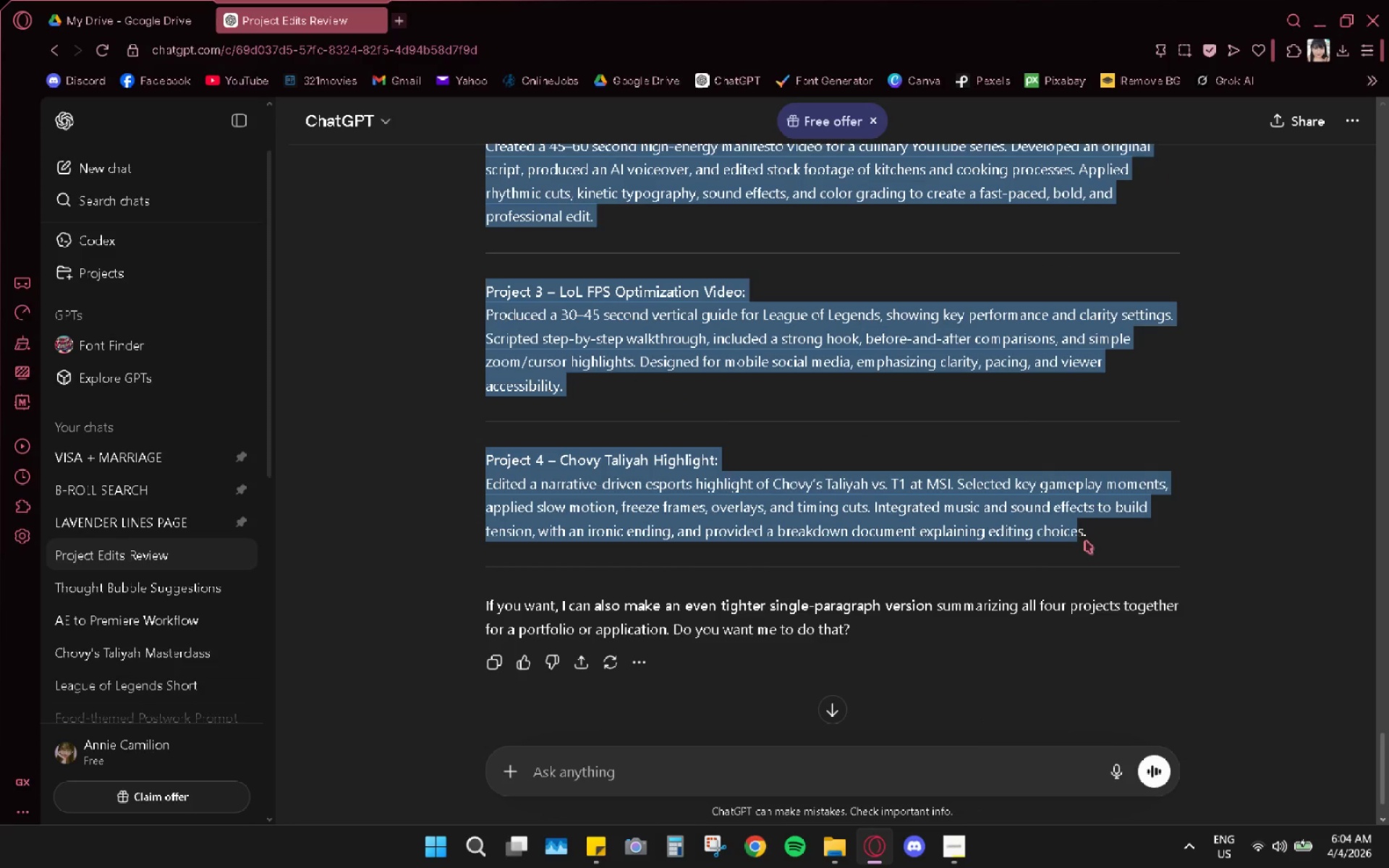 
key(Control+C)
 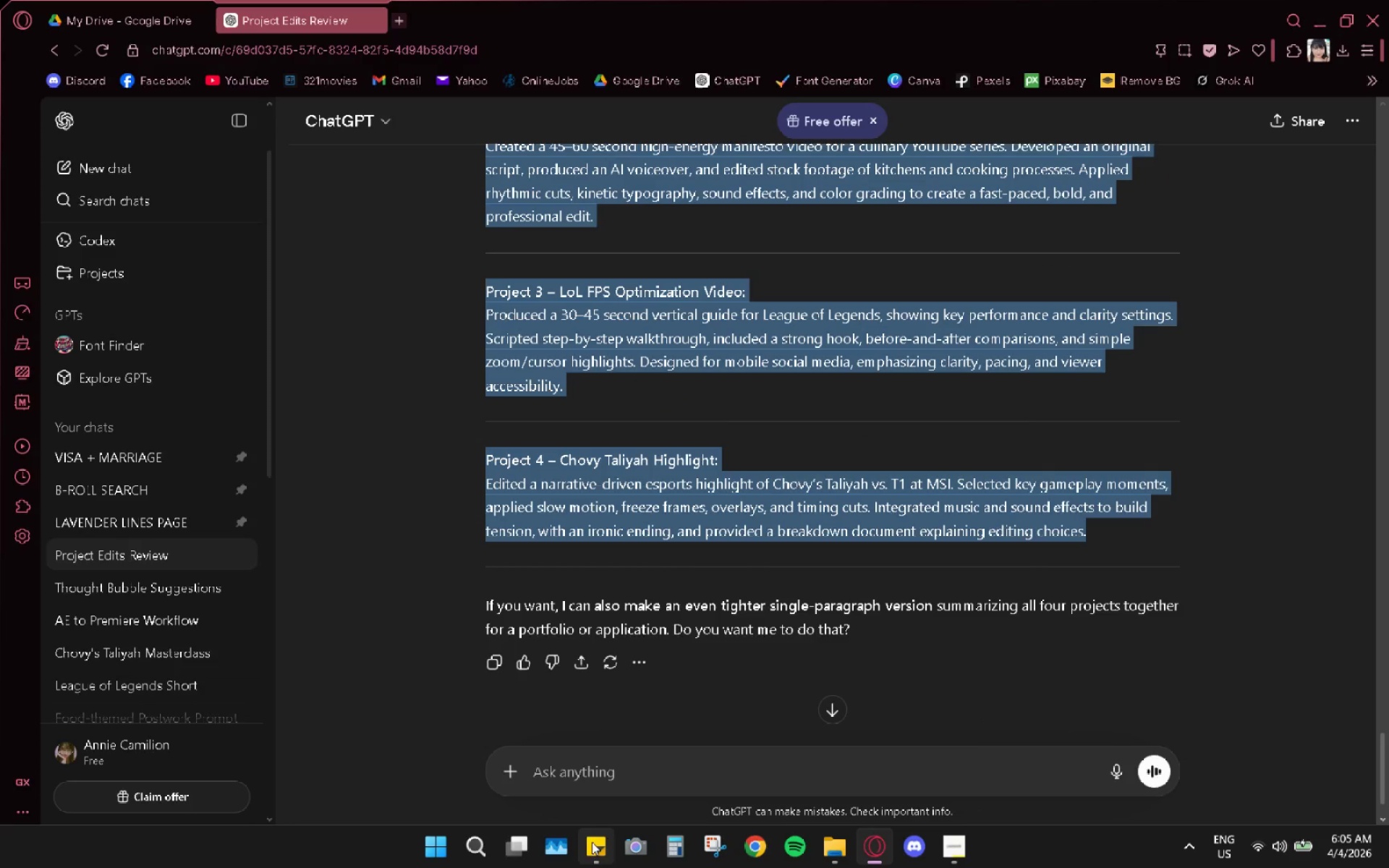 
left_click([592, 842])
 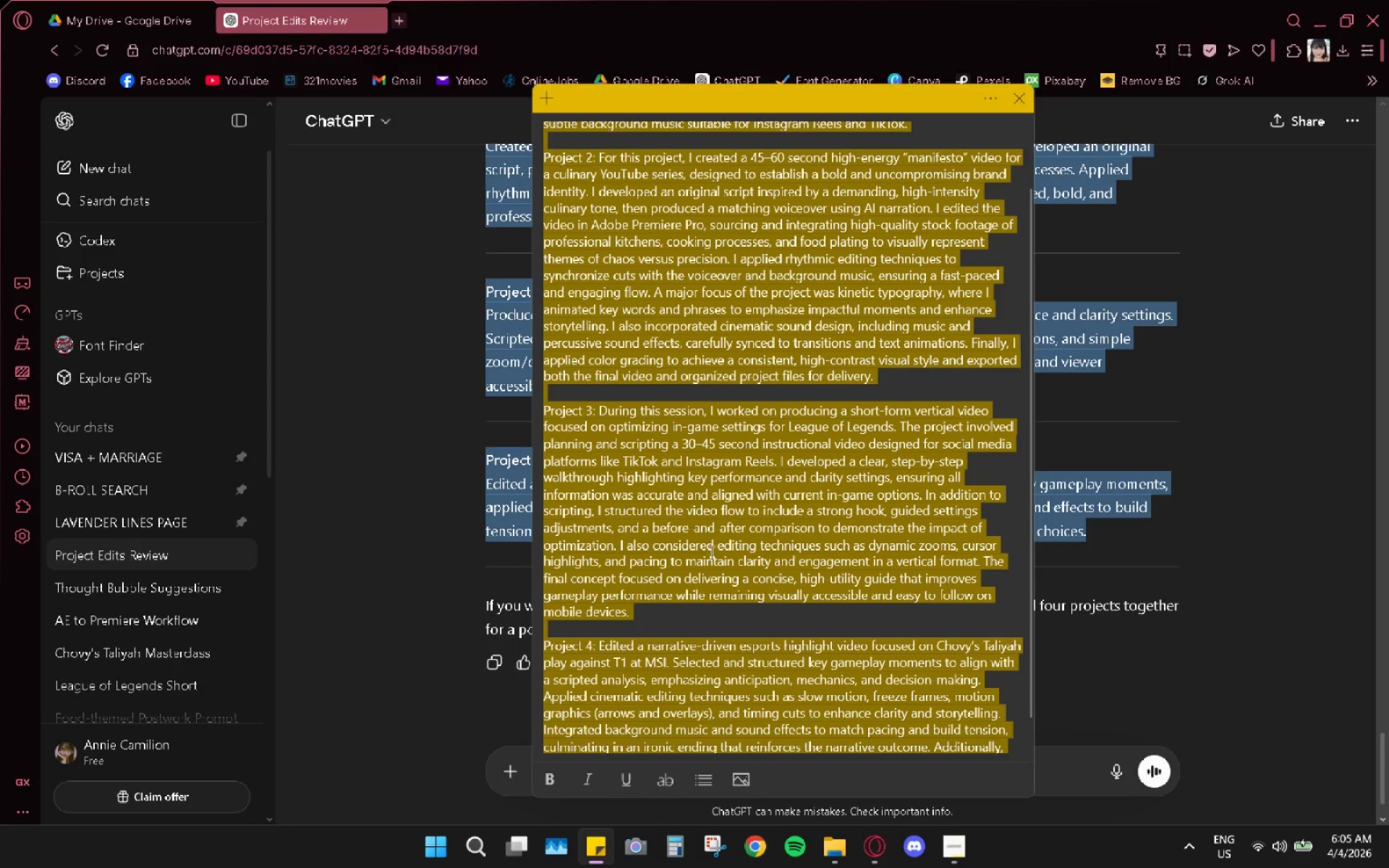 
key(Control+A)
 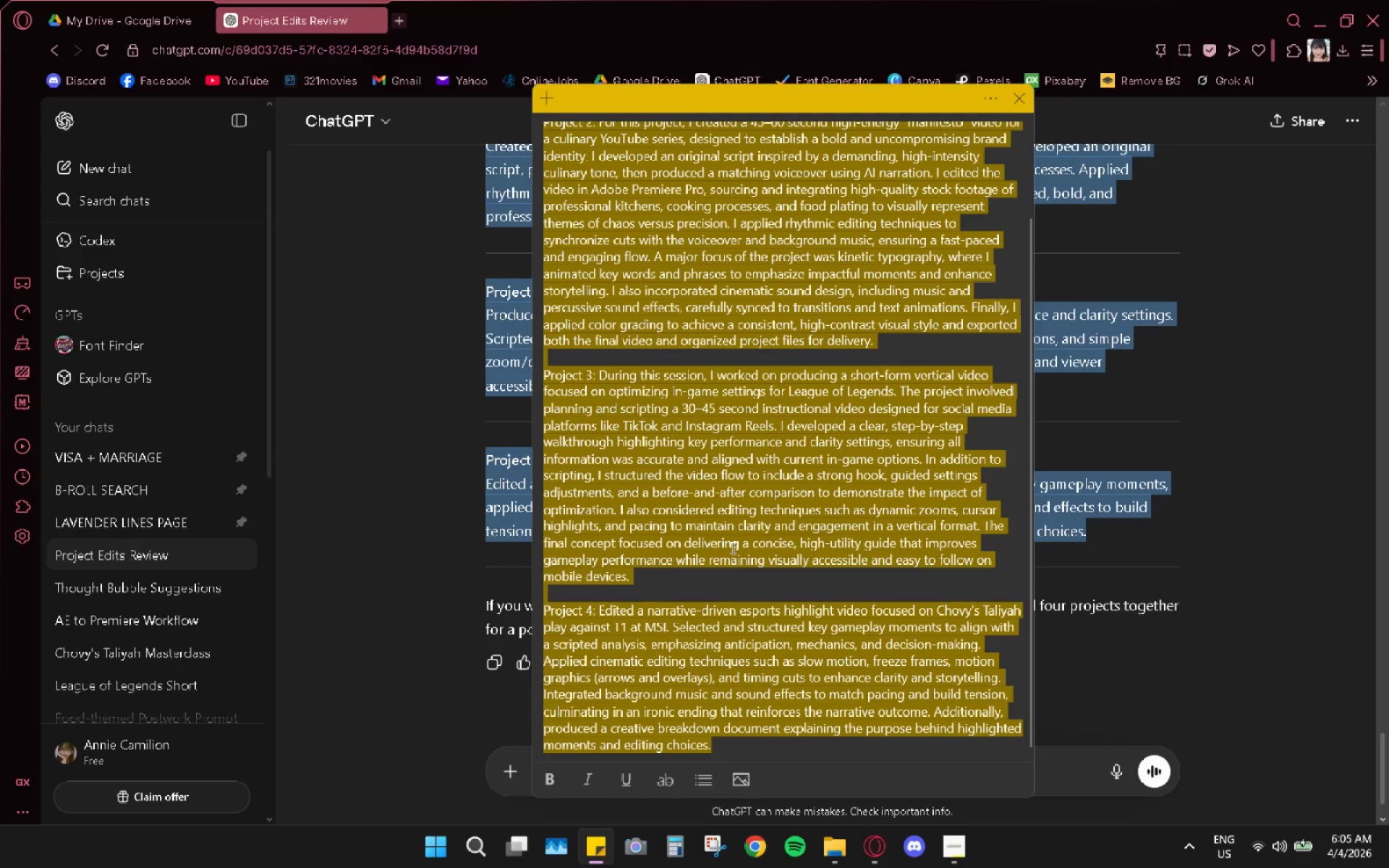 
key(Control+V)
 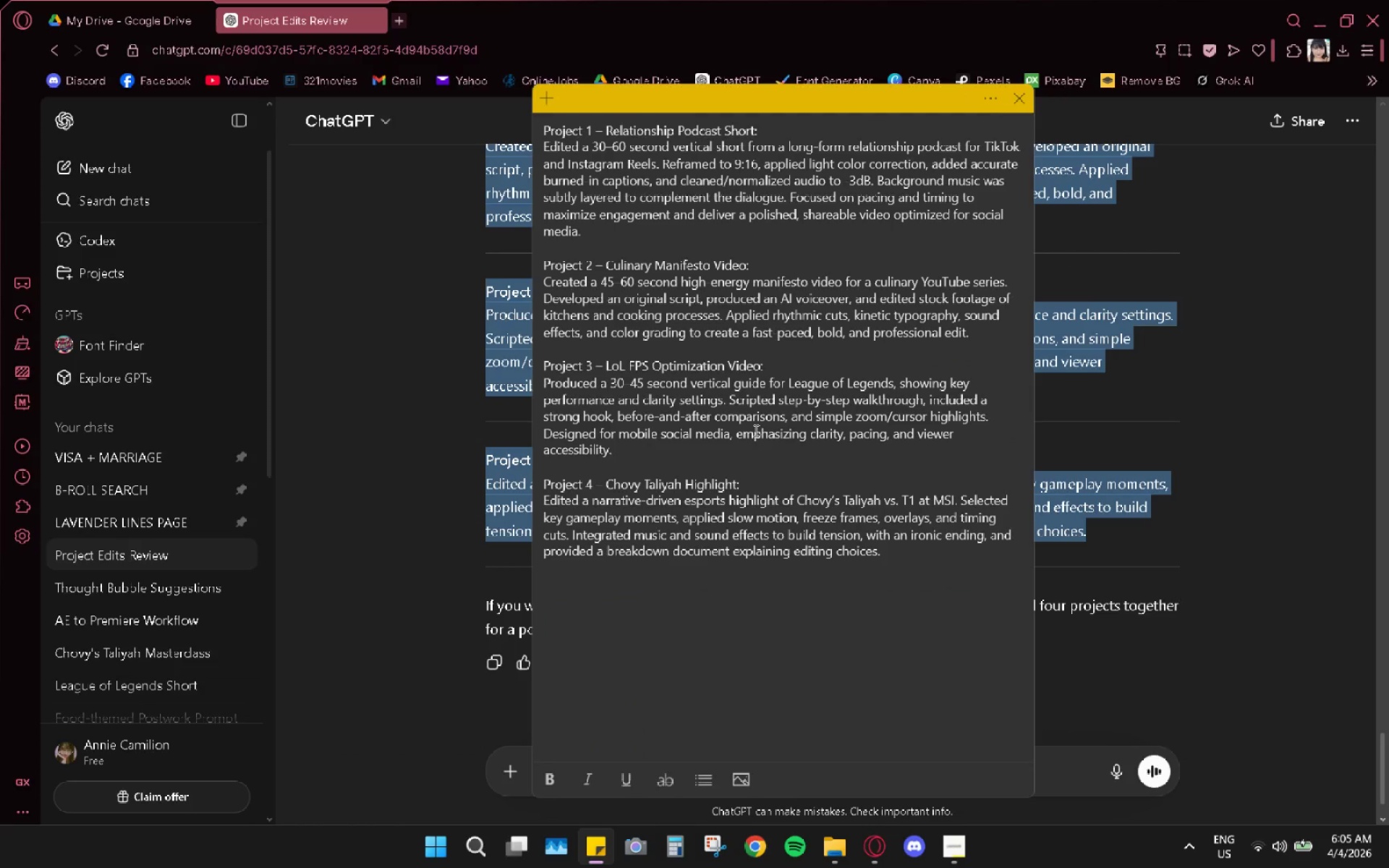 
scroll: coordinate [749, 410], scroll_direction: up, amount: 3.0
 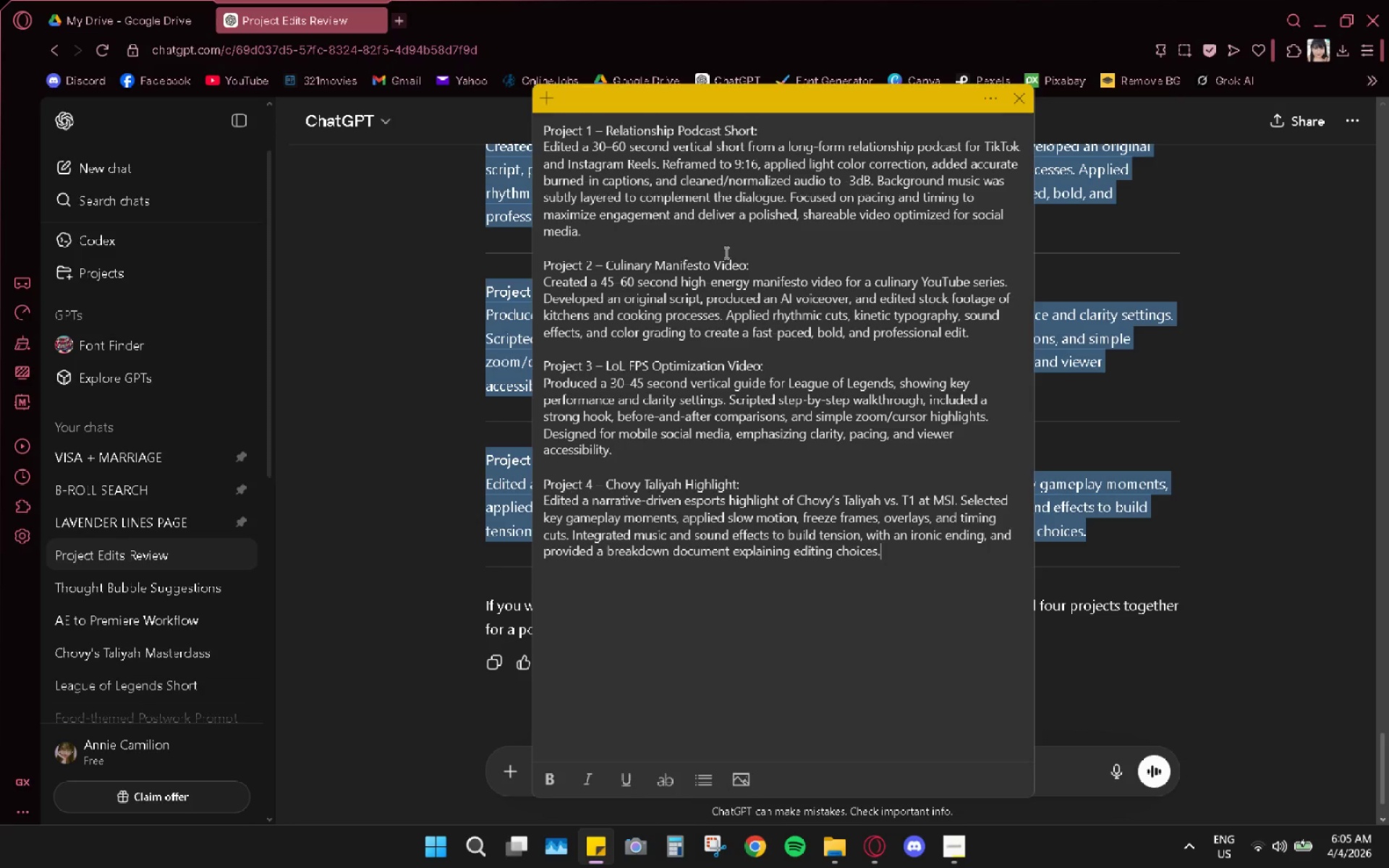 
wait(36.45)
 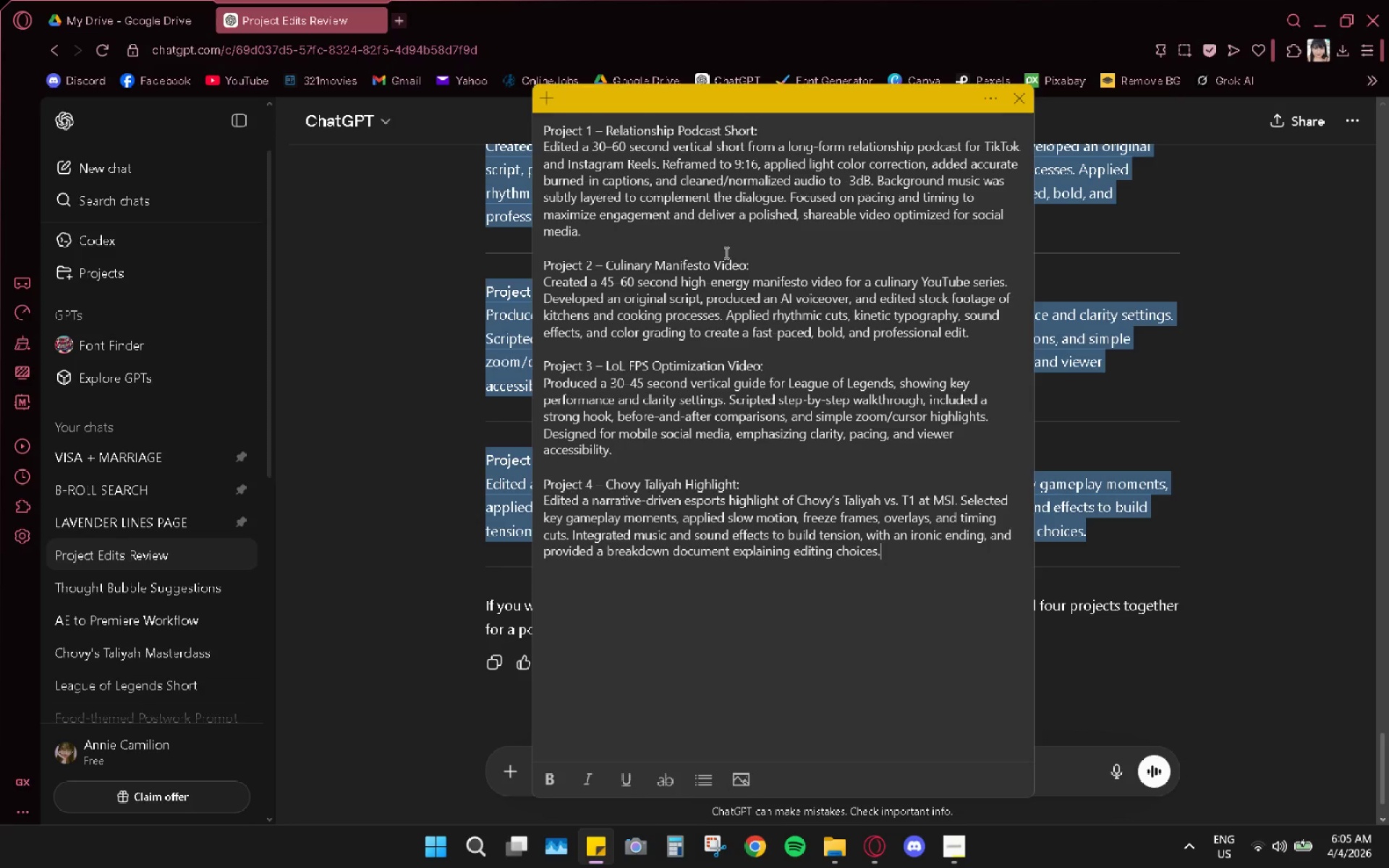 
left_click([953, 843])